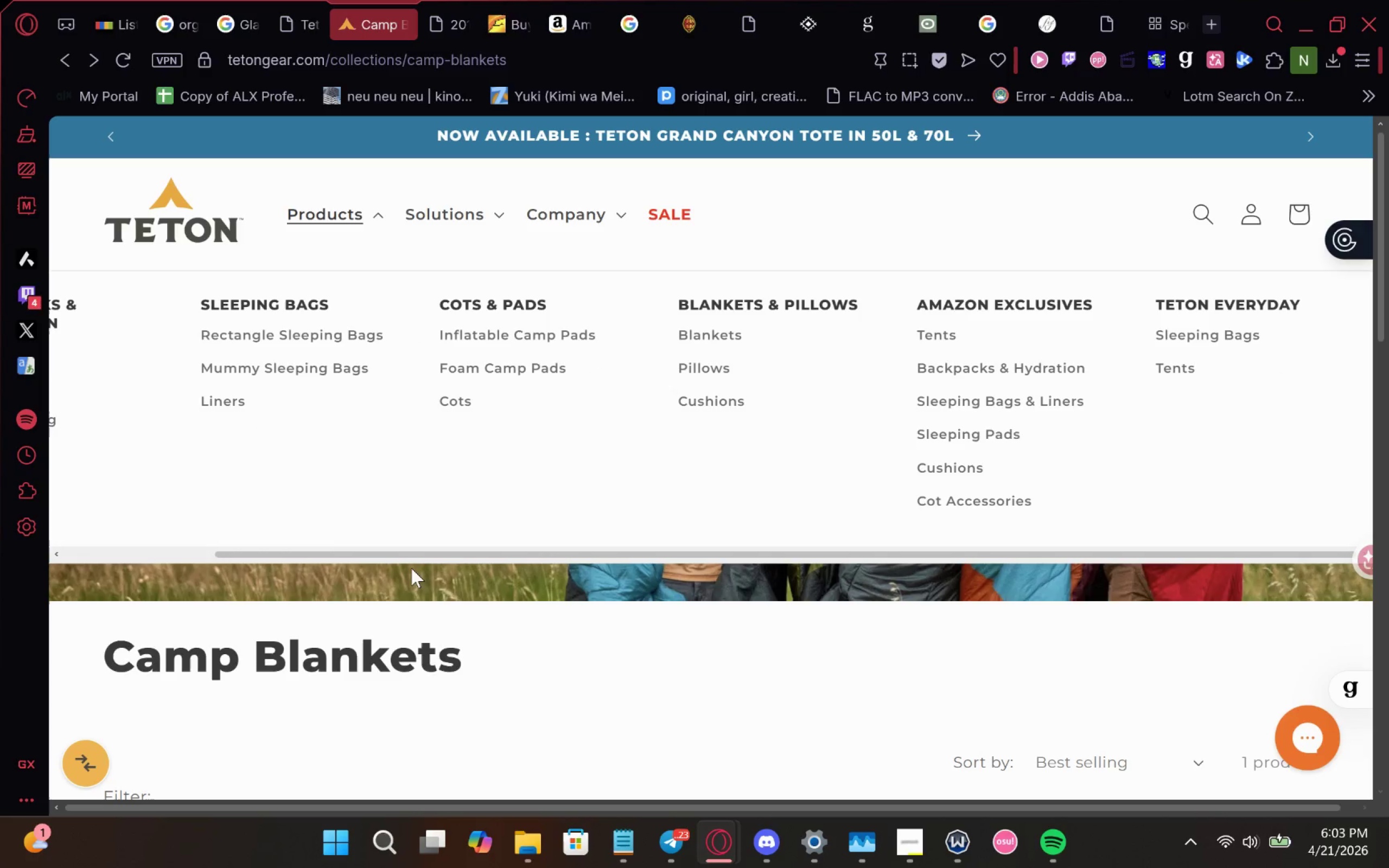 
left_click_drag(start_coordinate=[377, 551], to_coordinate=[218, 552])